 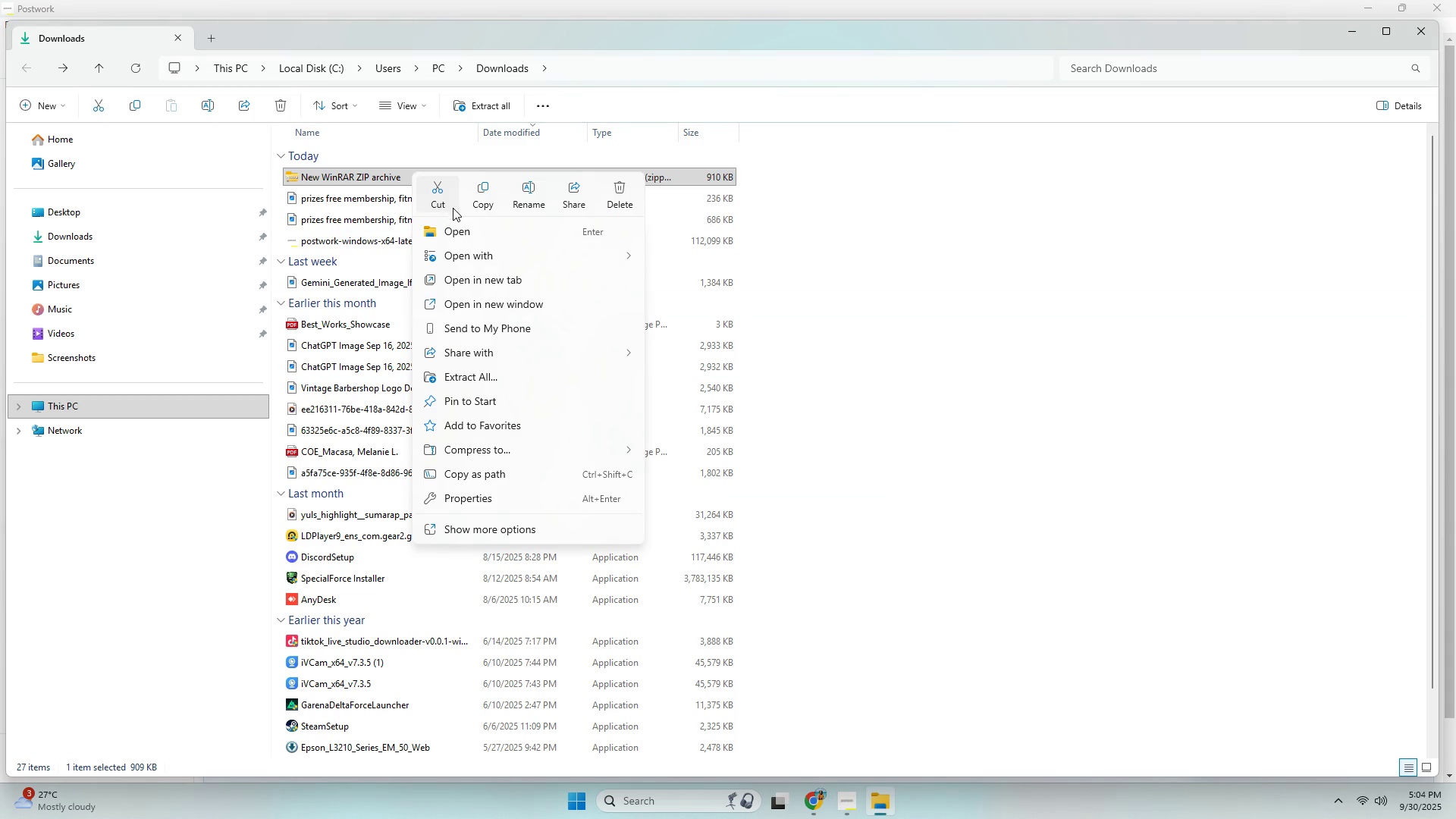 
mouse_move([494, 293])
 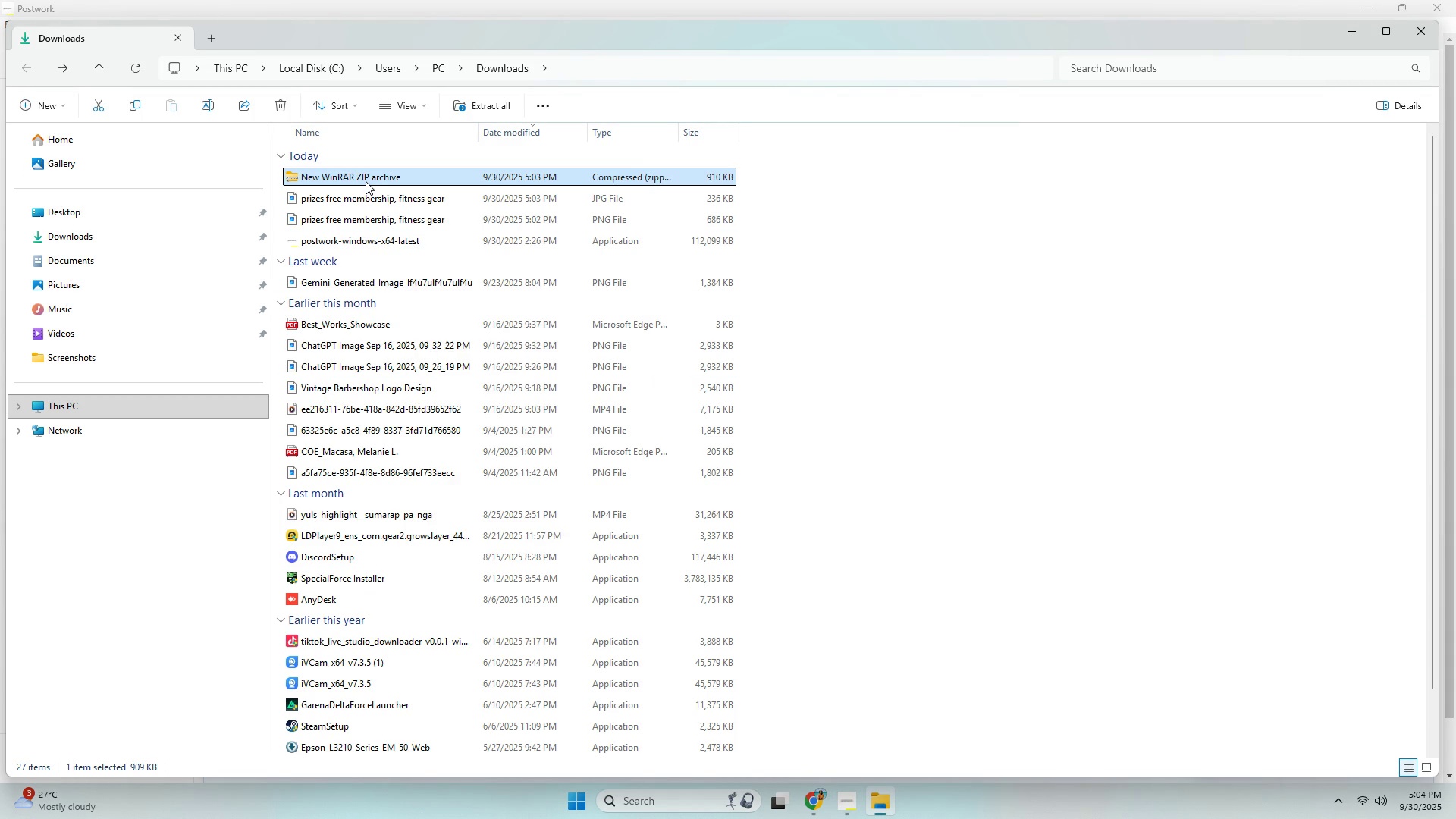 
left_click([366, 181])
 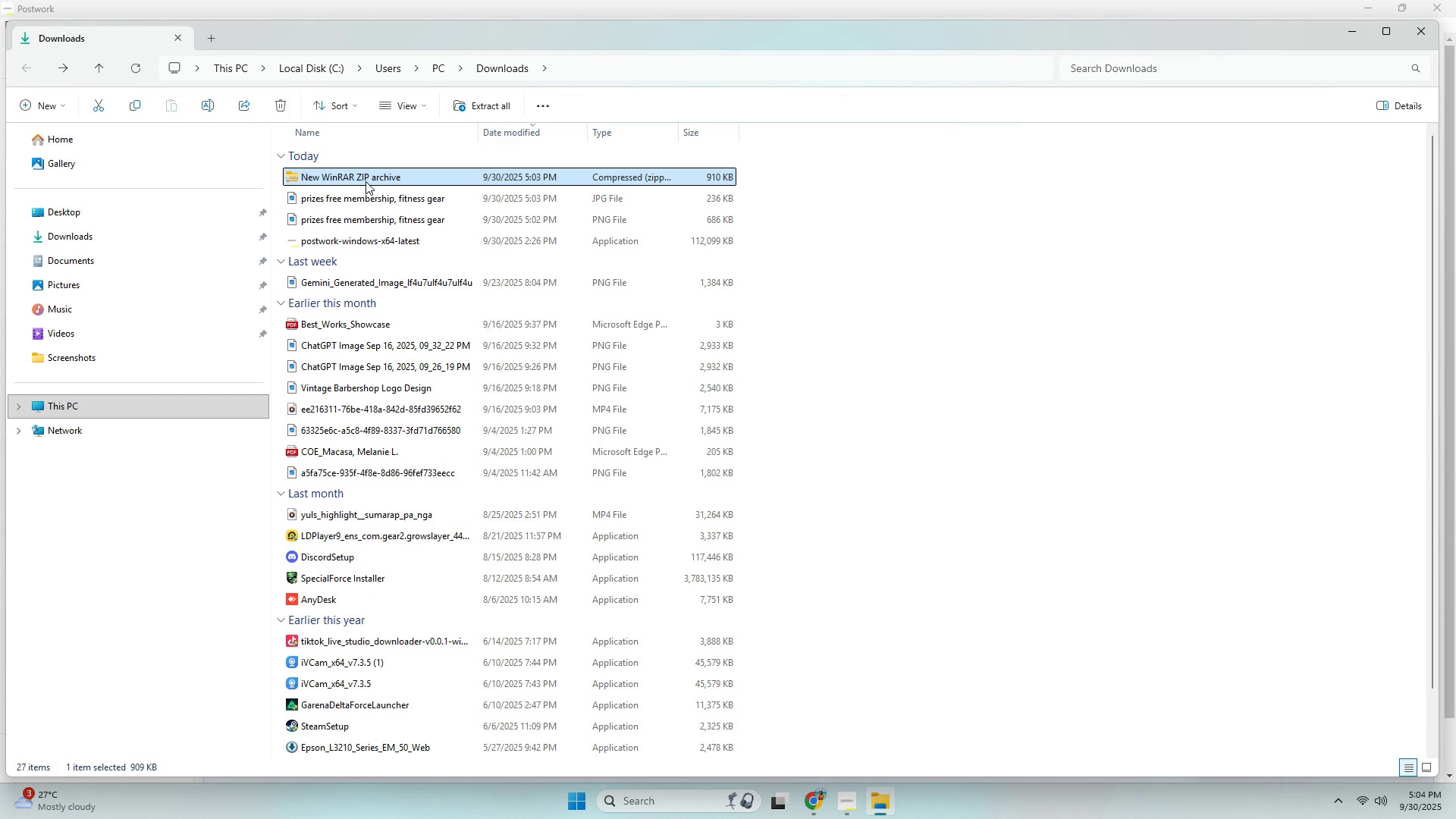 
right_click([366, 181])
 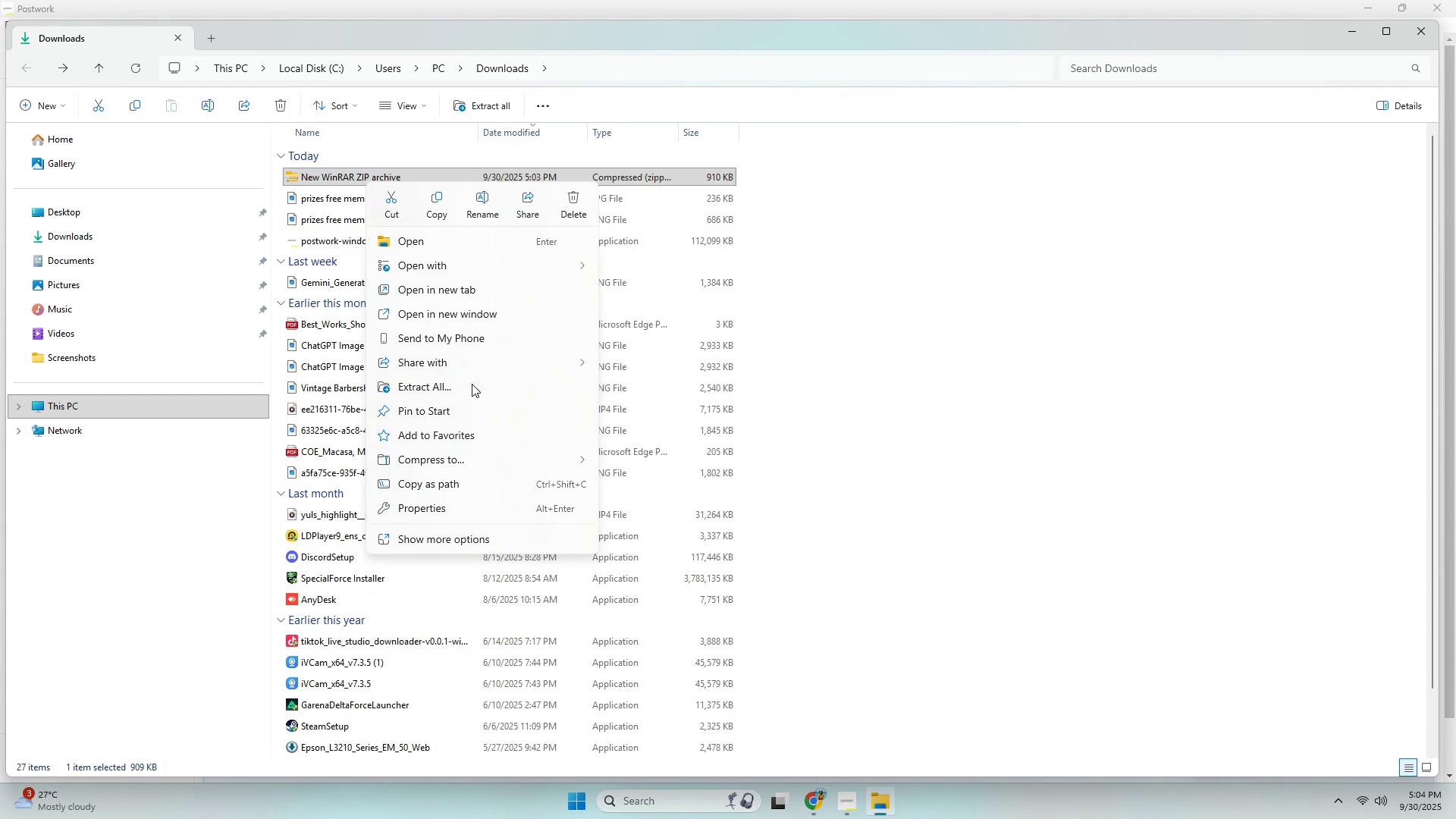 
left_click([500, 543])
 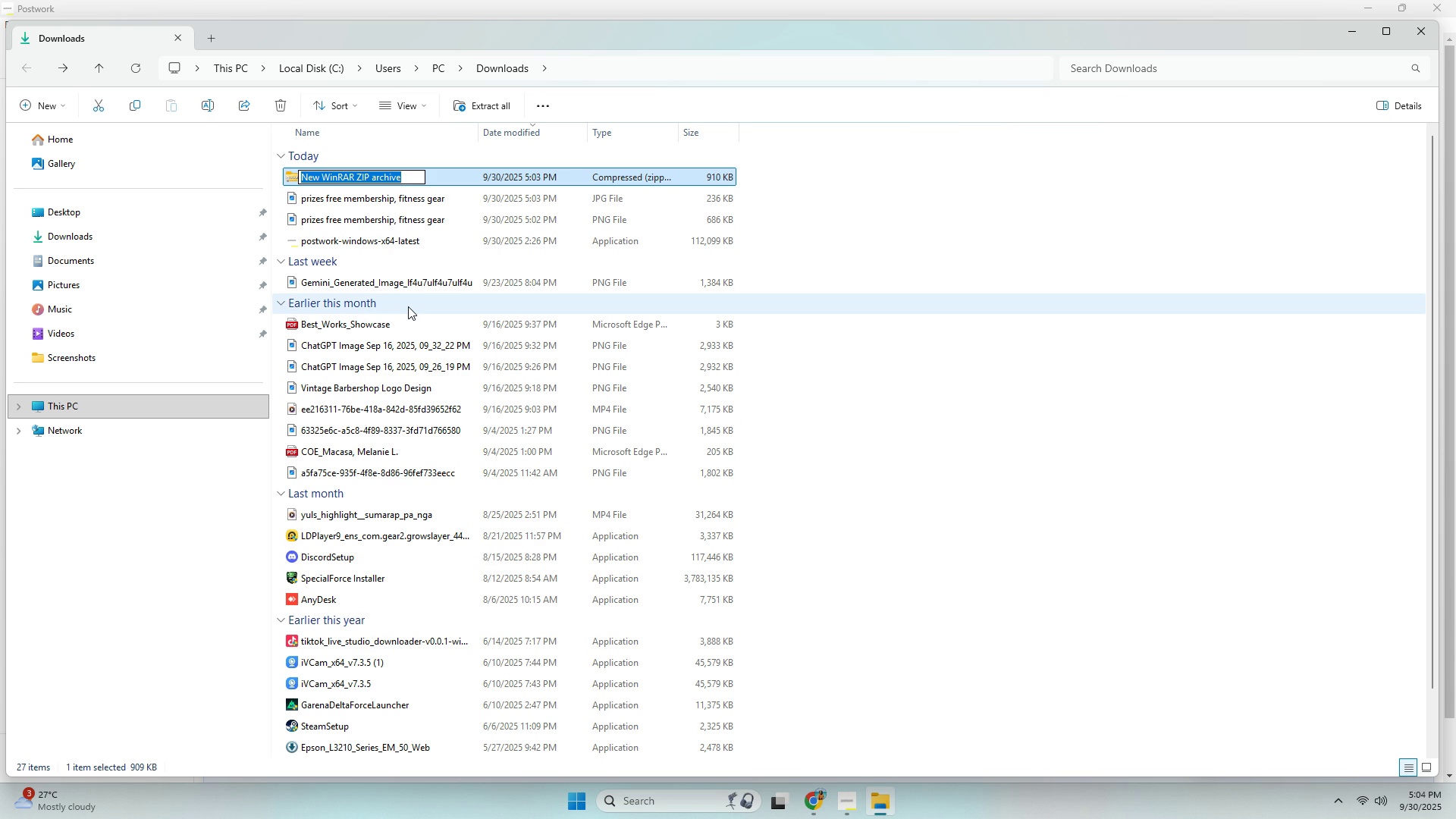 
wait(5.43)
 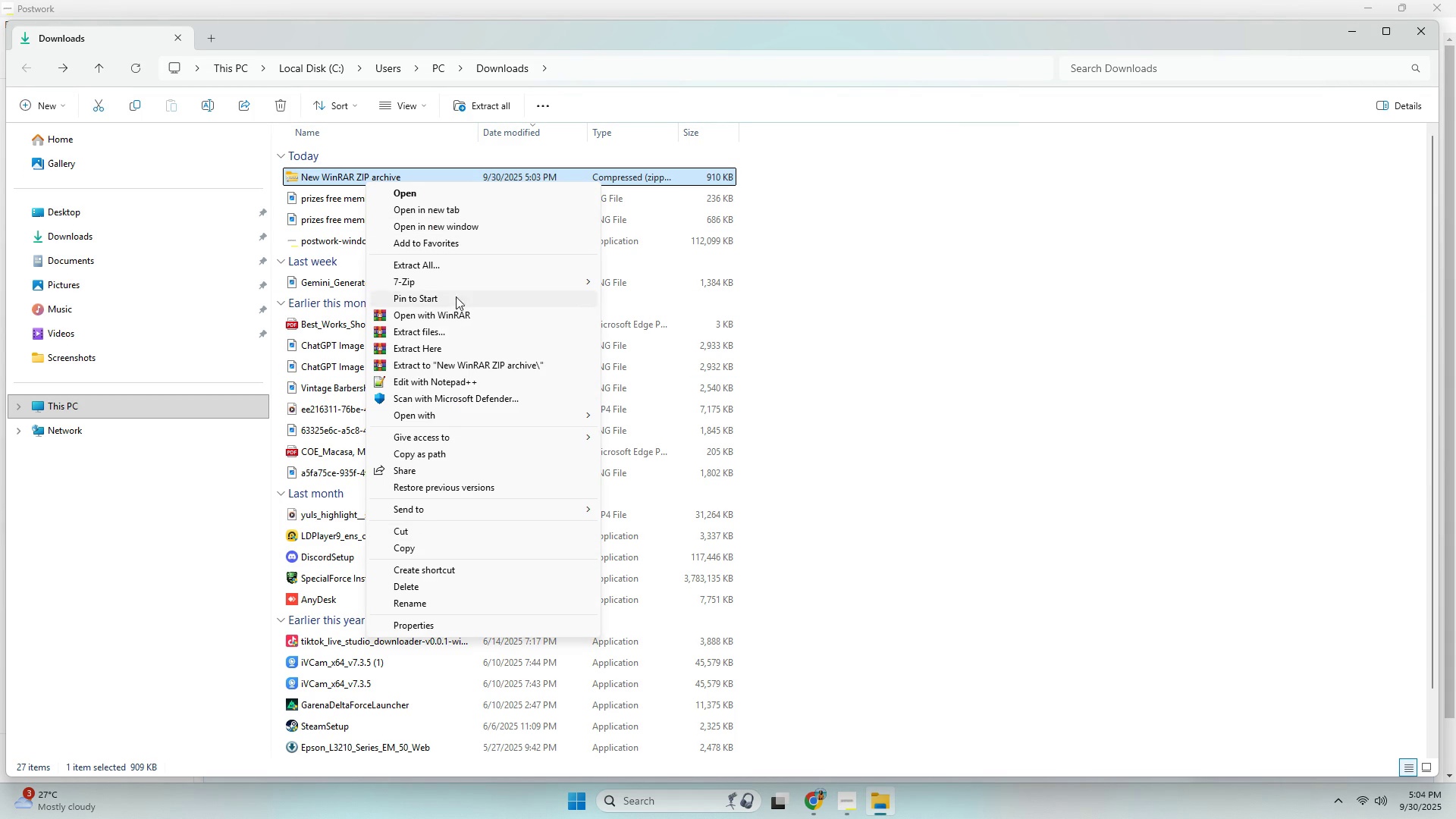 
type(dE)
key(Backspace)
key(Backspace)
type(Desoo)
key(Backspace)
type(i)
key(Backspace)
key(Backspace)
type(ign zi)
key(Backspace)
key(Backspace)
type(ZIp )
key(Backspace)
key(Backspace)
key(Backspace)
type(op)
key(Backspace)
key(Backspace)
type(ip Files)